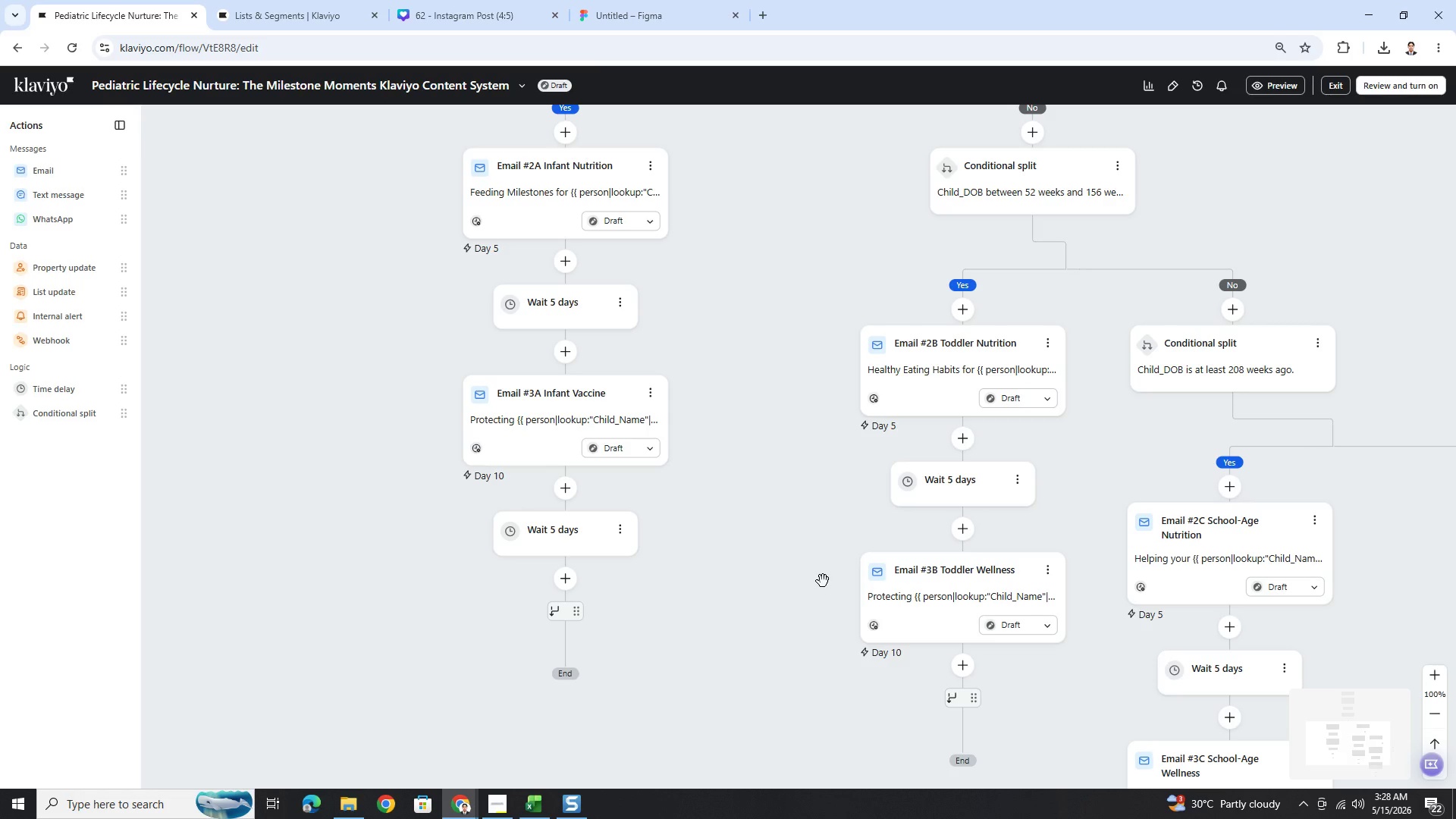 
scroll: coordinate [795, 592], scroll_direction: down, amount: 5.0
 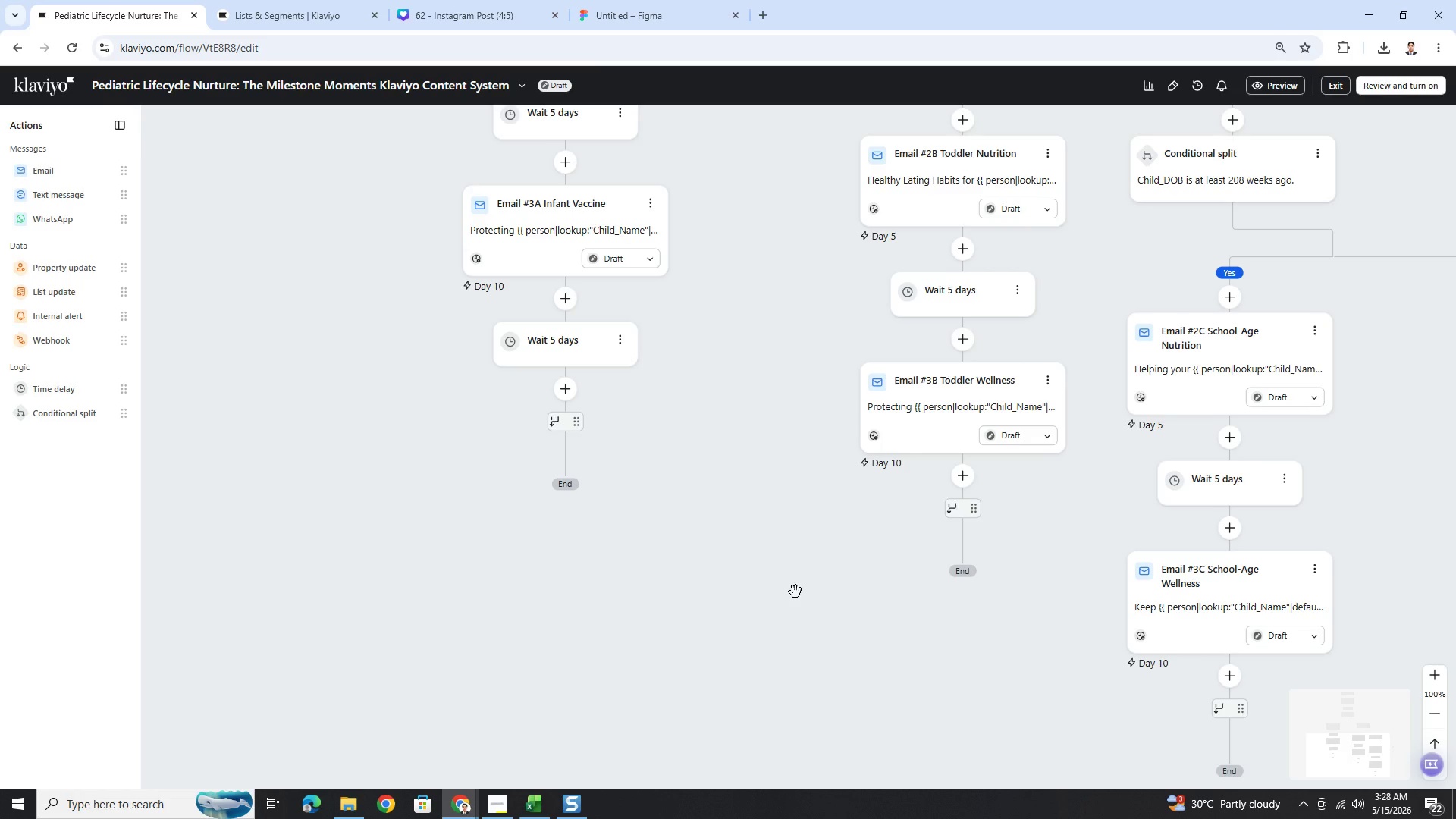 
wait(14.59)
 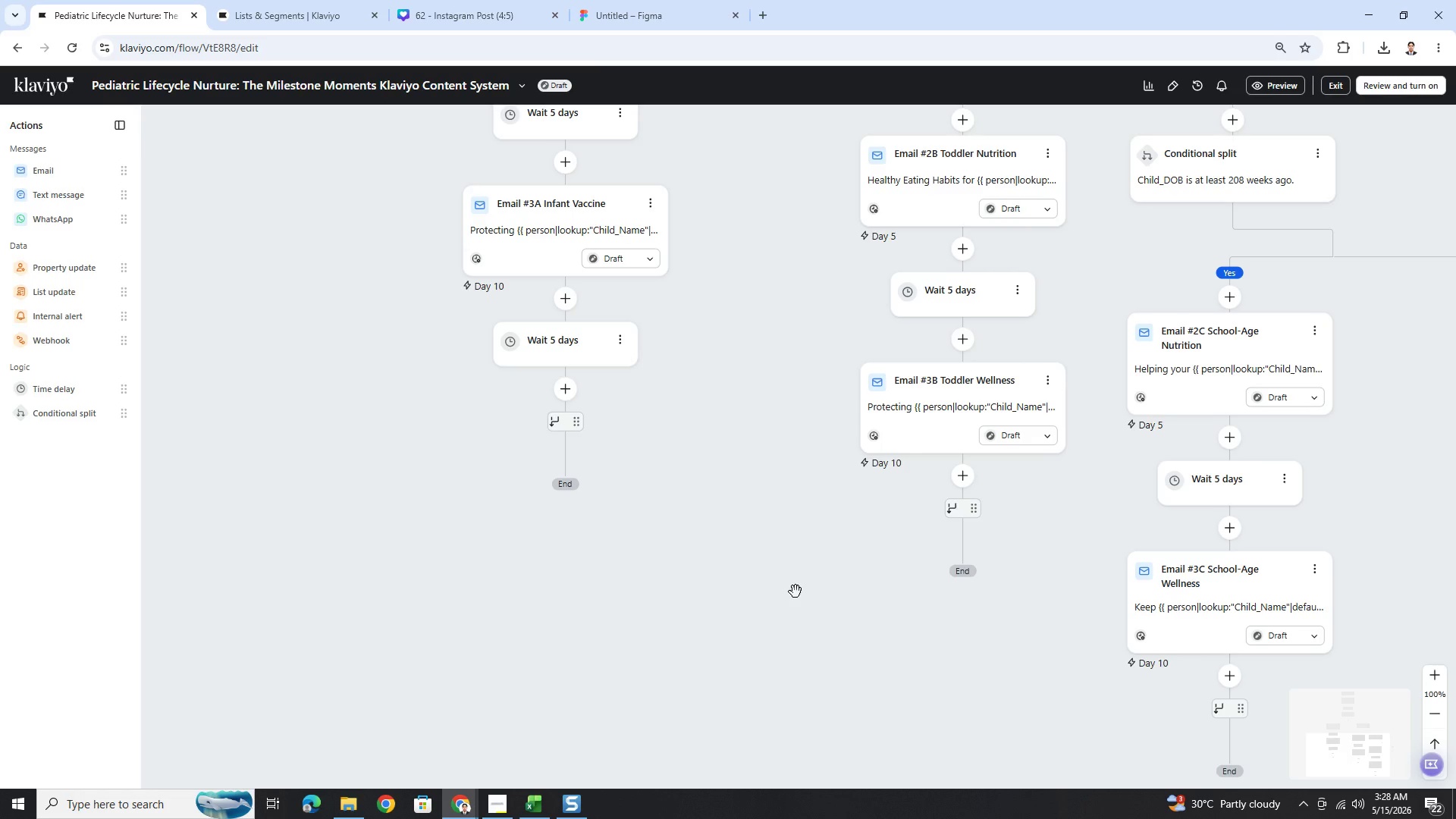 
scroll: coordinate [795, 592], scroll_direction: down, amount: 4.0
 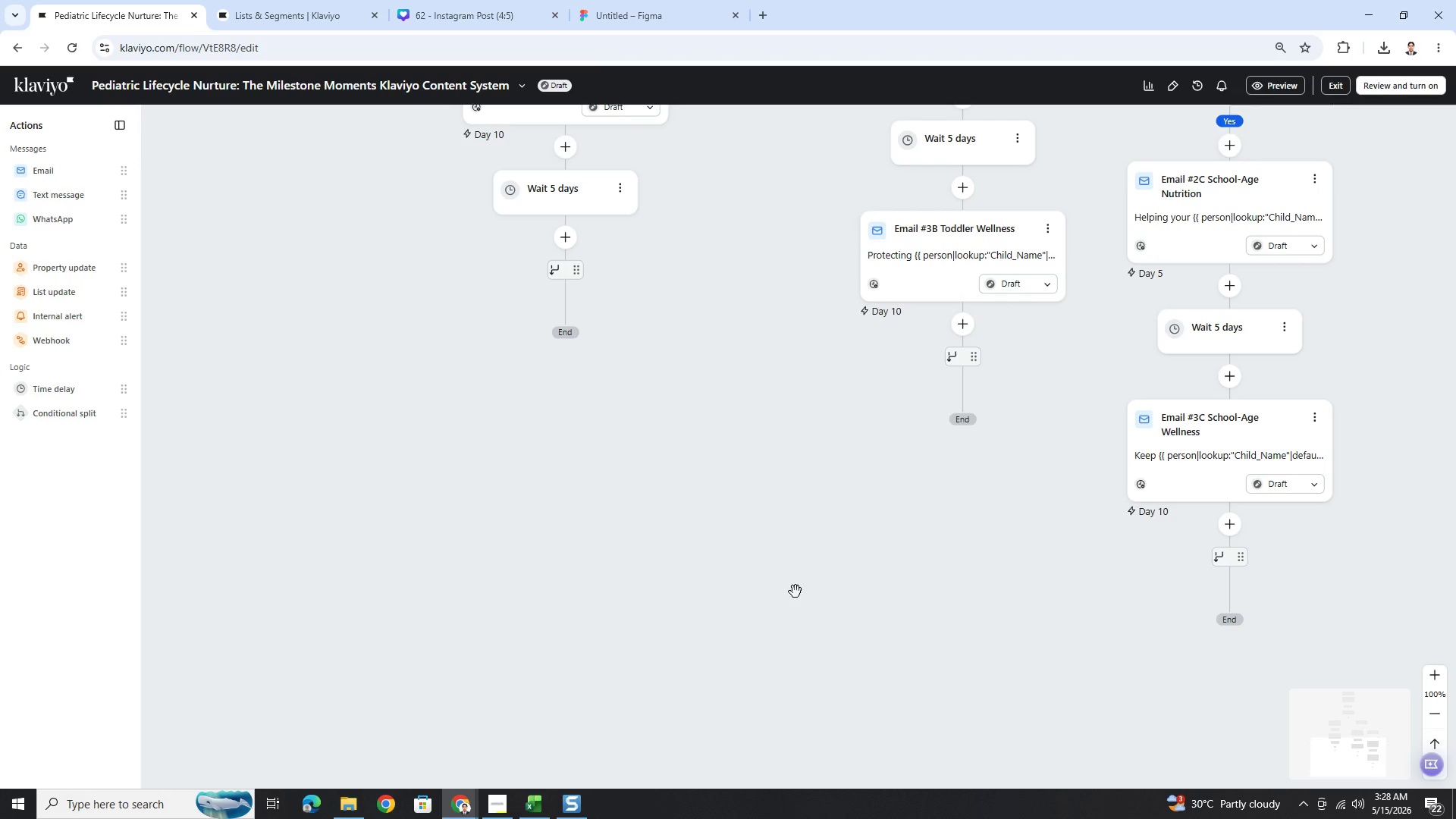 
wait(5.0)
 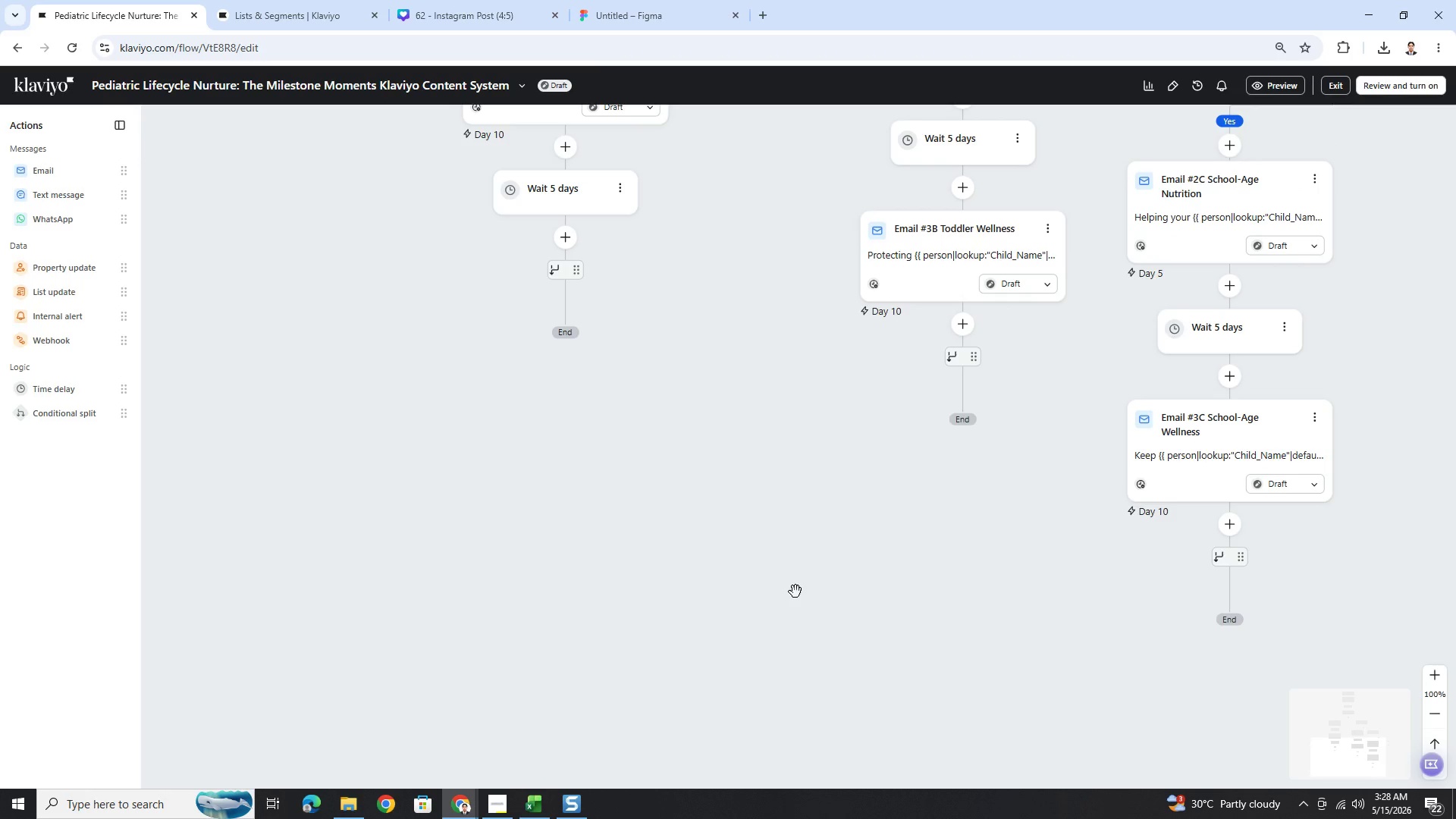 
left_click_drag(start_coordinate=[739, 555], to_coordinate=[750, 523])
 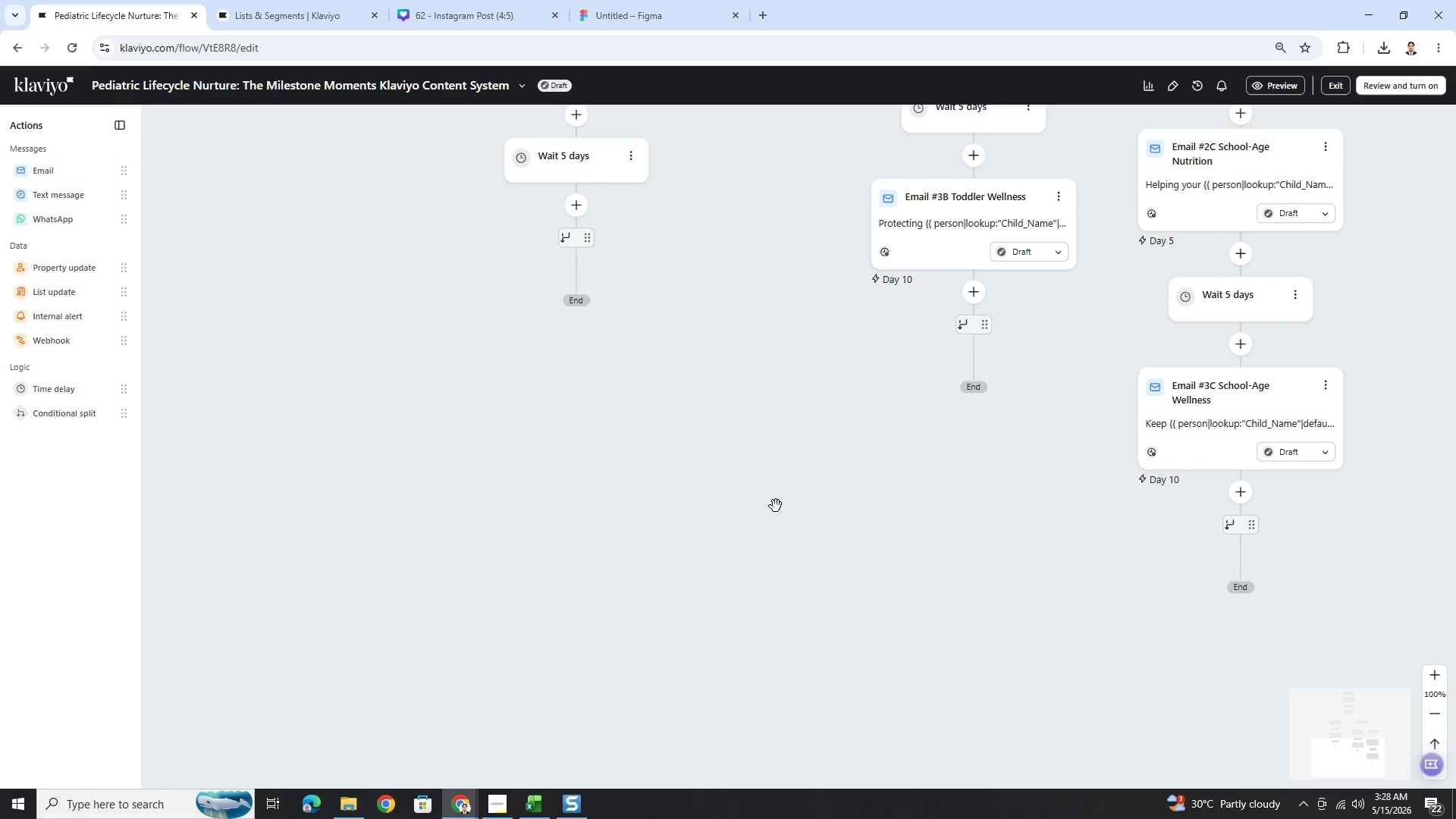 
left_click_drag(start_coordinate=[777, 504], to_coordinate=[803, 584])